 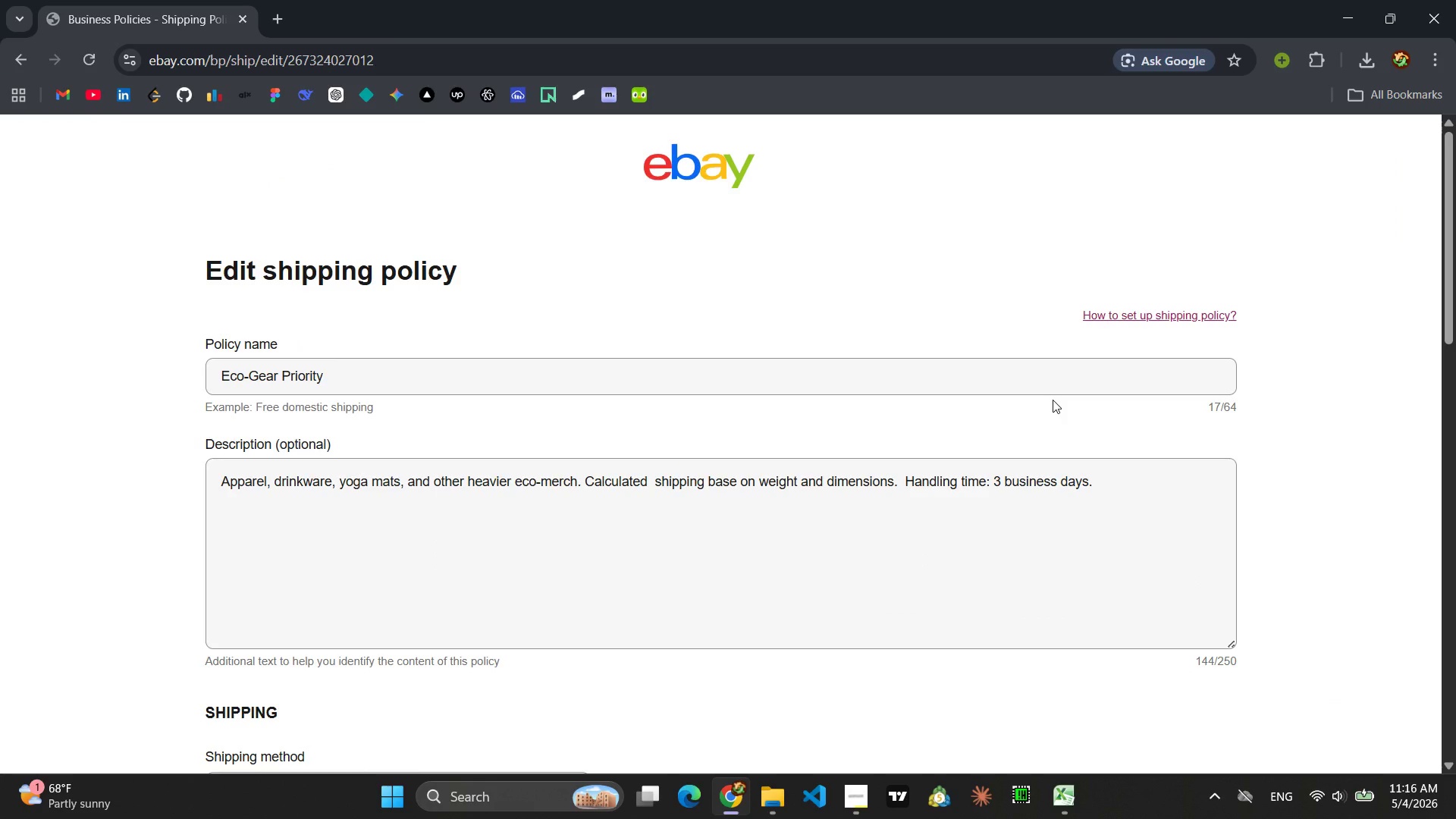 
key(Meta+Shift+ShiftLeft)
 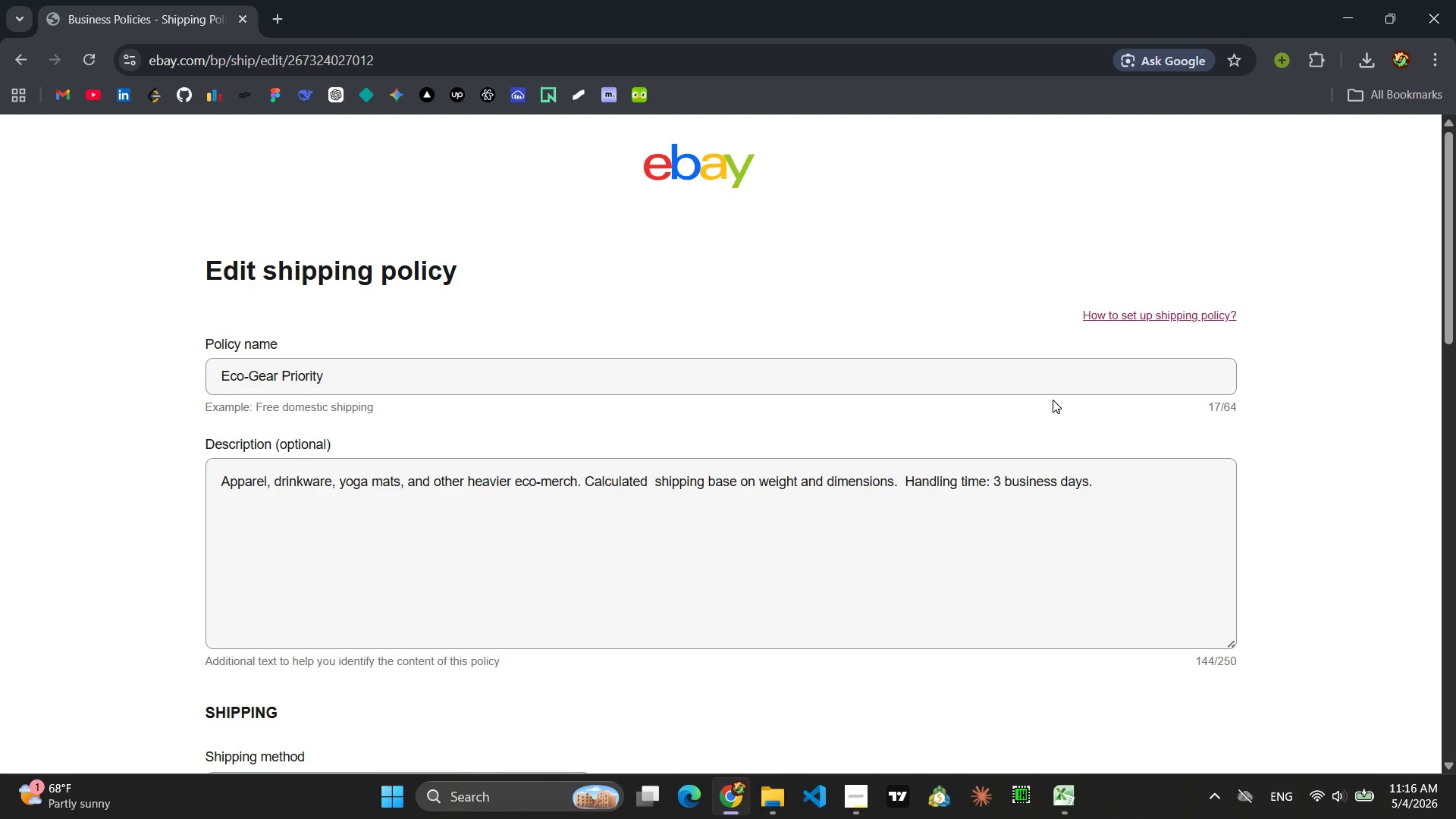 
key(Meta+Shift+S)
 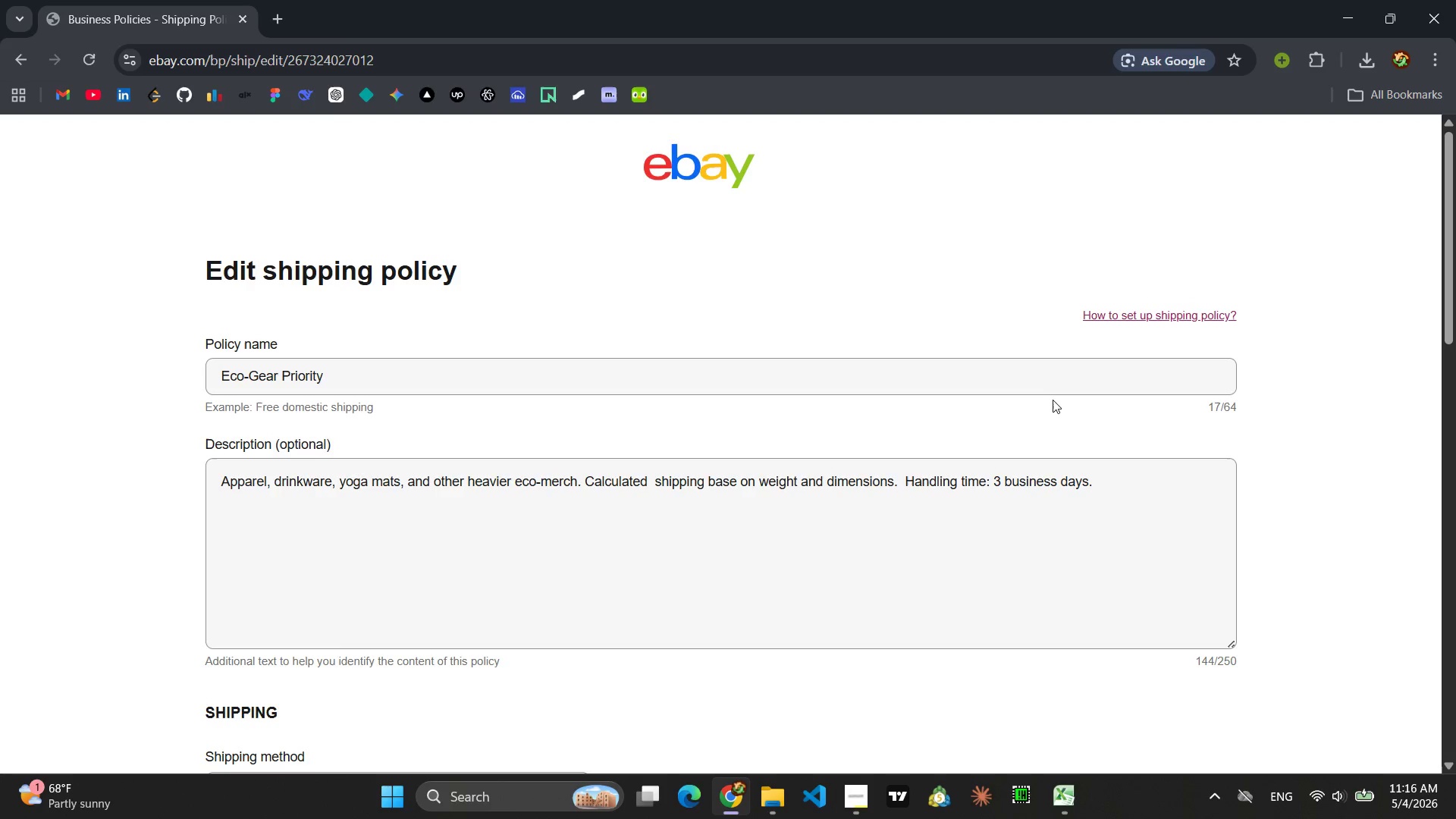 
left_click_drag(start_coordinate=[55, 115], to_coordinate=[1382, 673])
 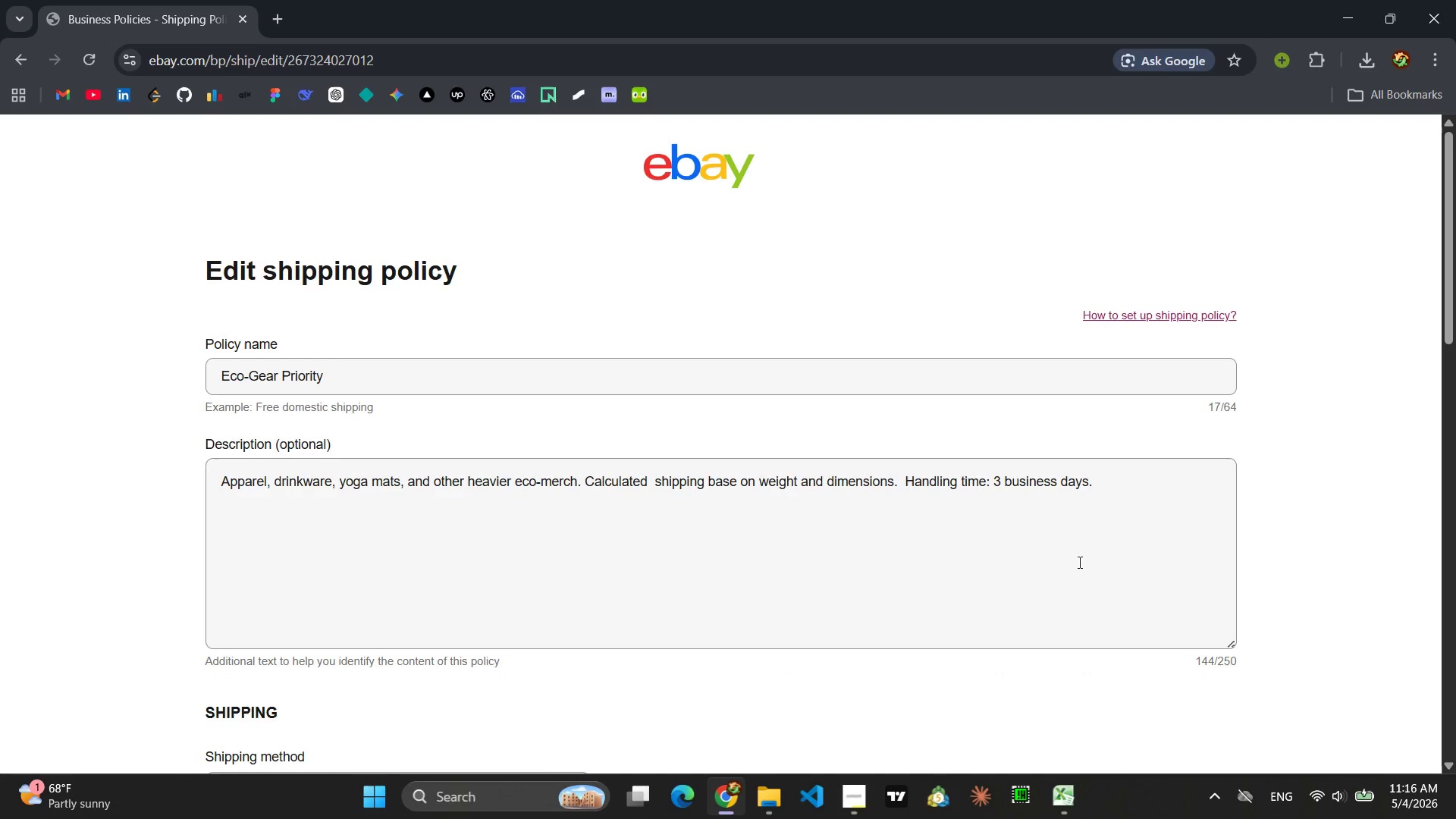 
scroll: coordinate [1078, 562], scroll_direction: down, amount: 5.0
 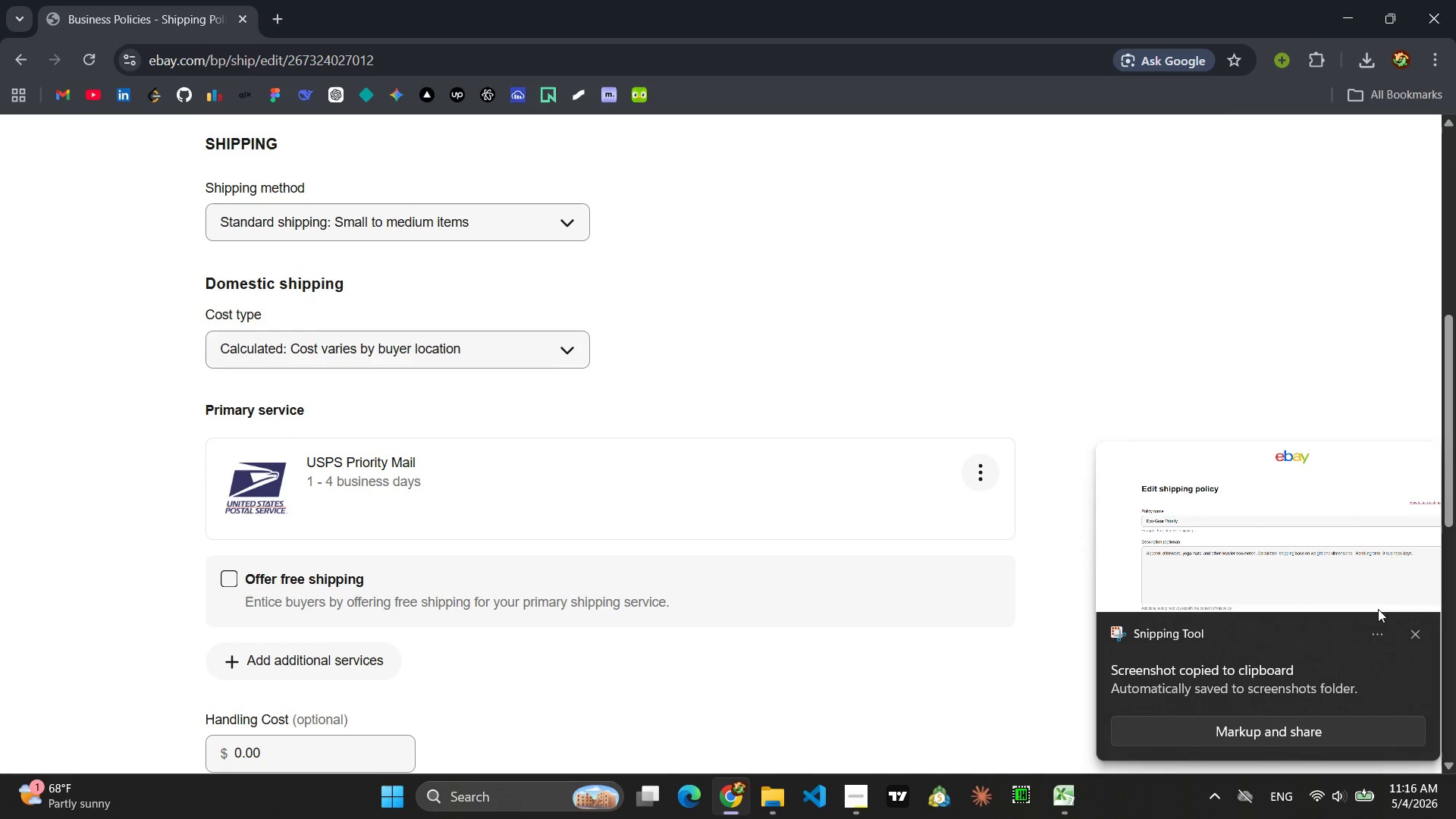 
left_click([1419, 637])
 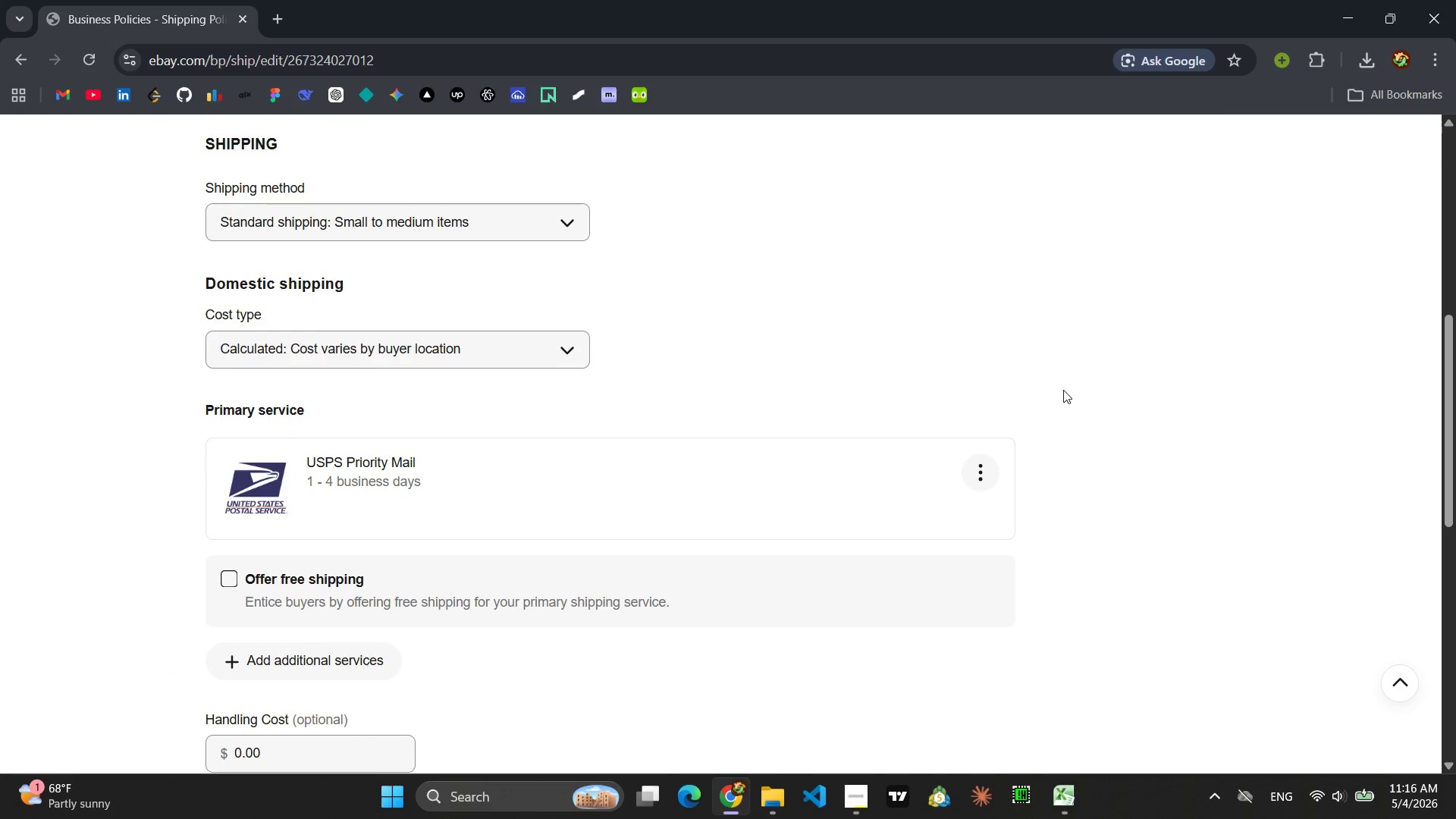 
hold_key(key=ShiftLeft, duration=20.08)
 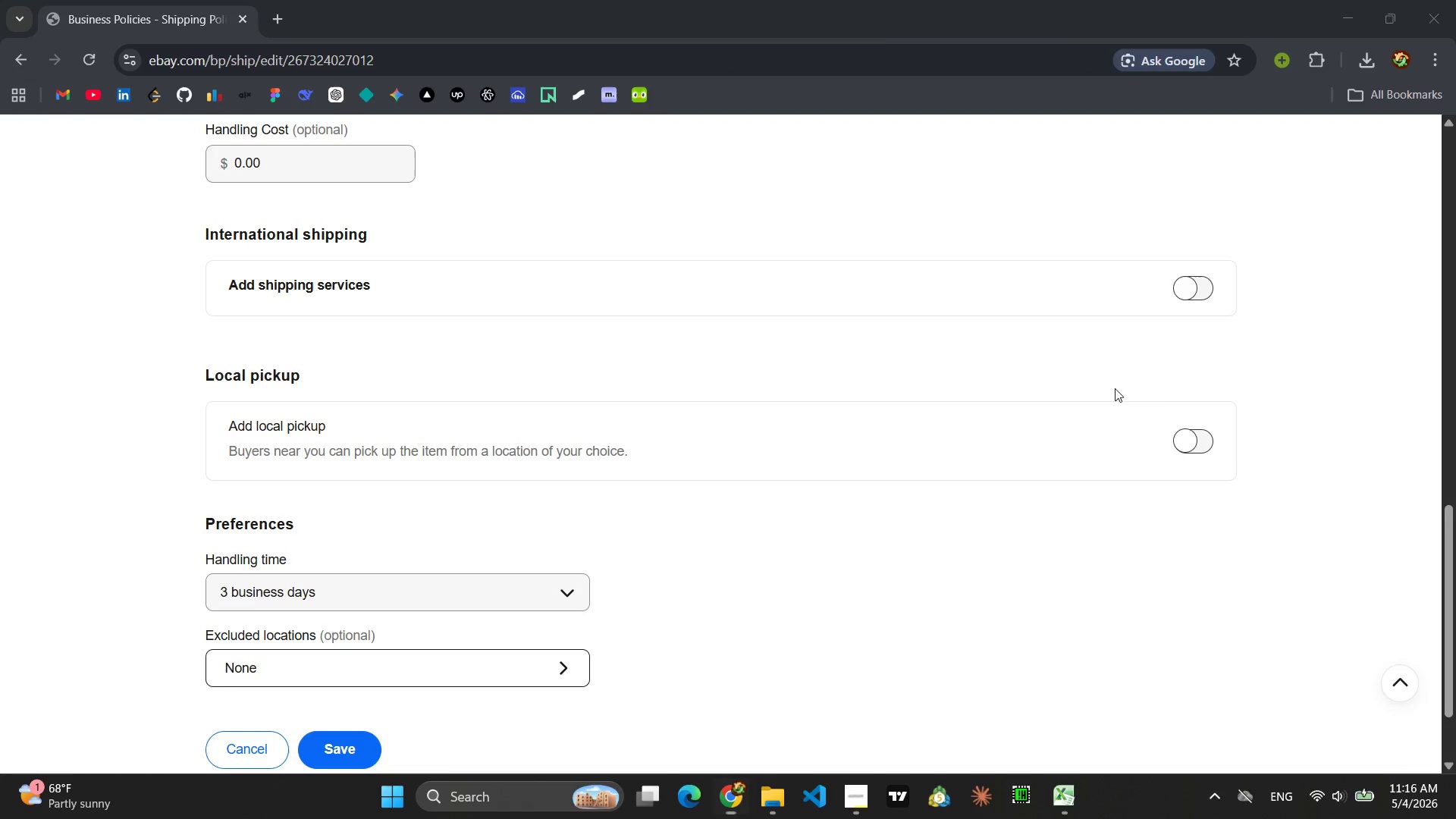 
hold_key(key=S, duration=20.08)
 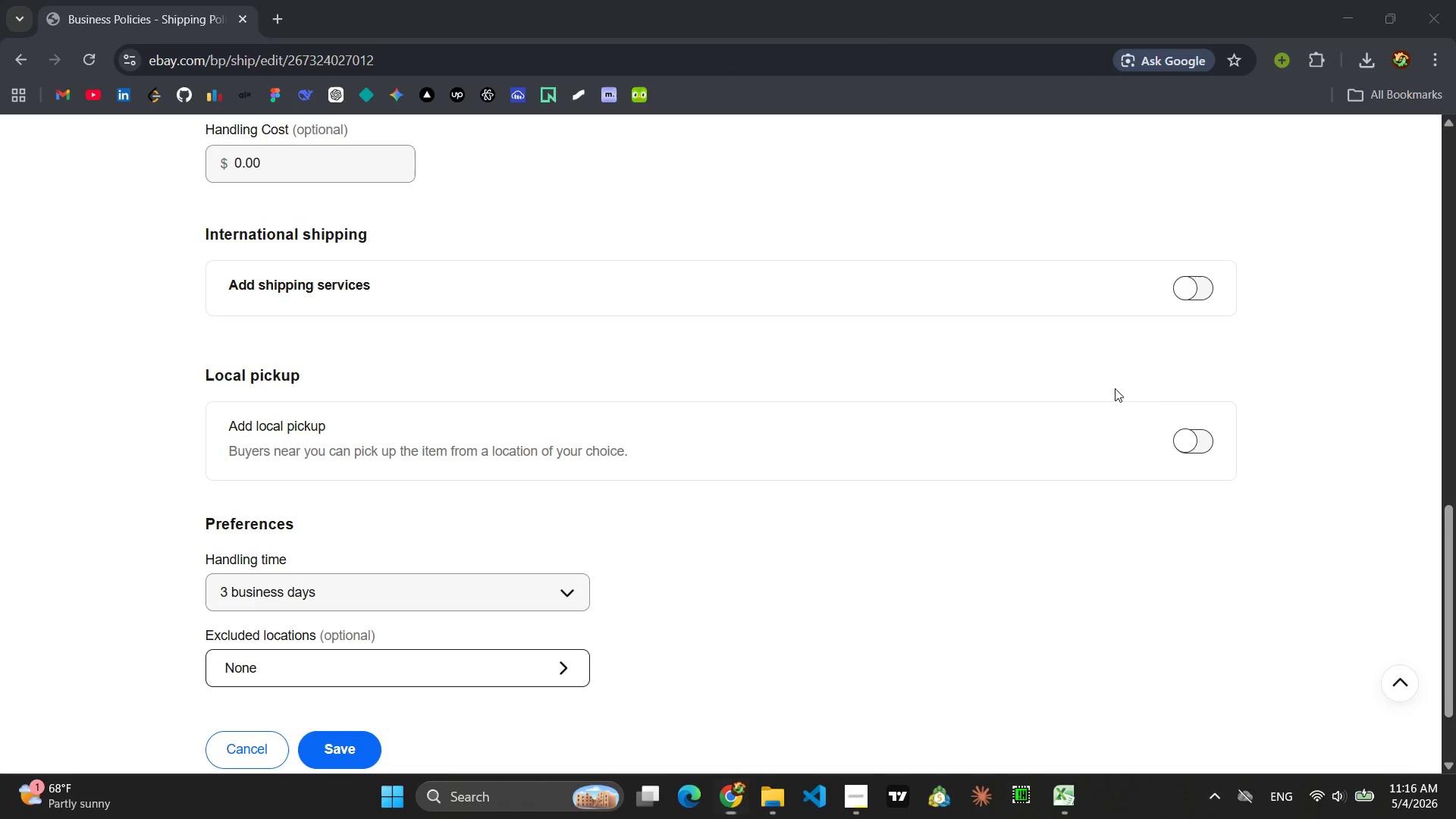 
hold_key(key=MetaLeft, duration=20.08)
left_click_drag(start_coordinate=[140, 127], to_coordinate=[1367, 693])
 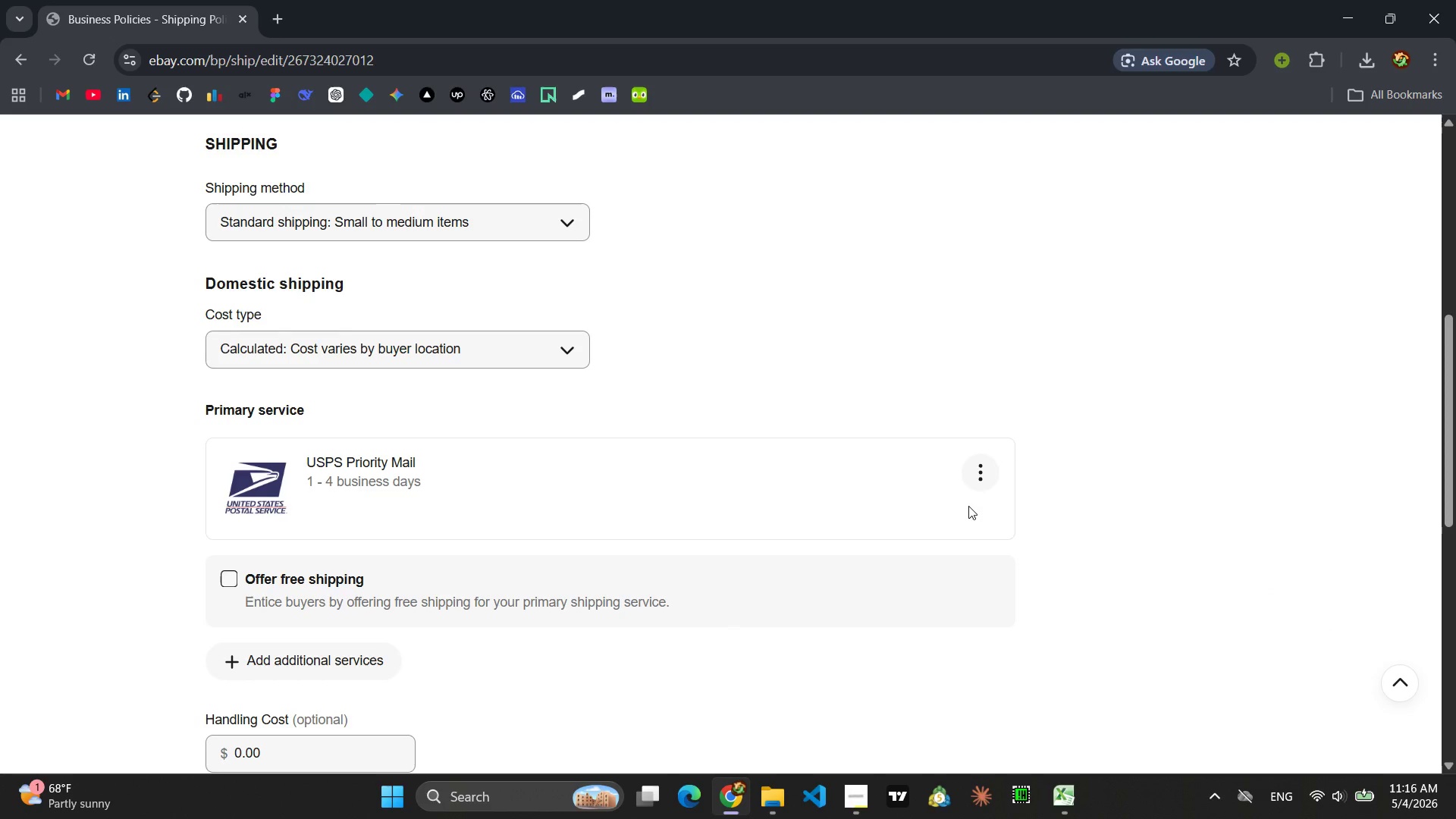 
scroll: coordinate [968, 506], scroll_direction: down, amount: 6.0
 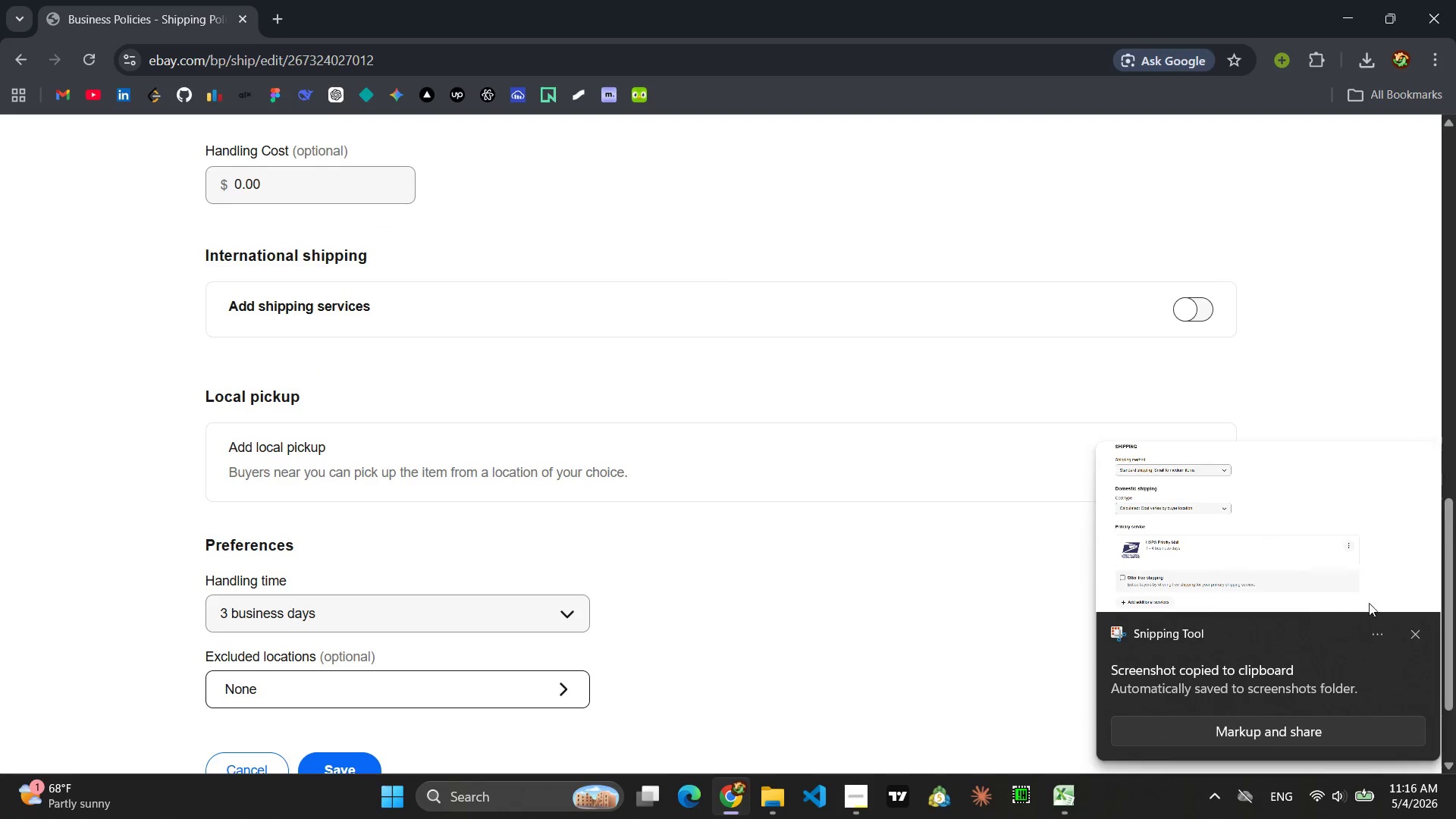 
left_click([1418, 632])
 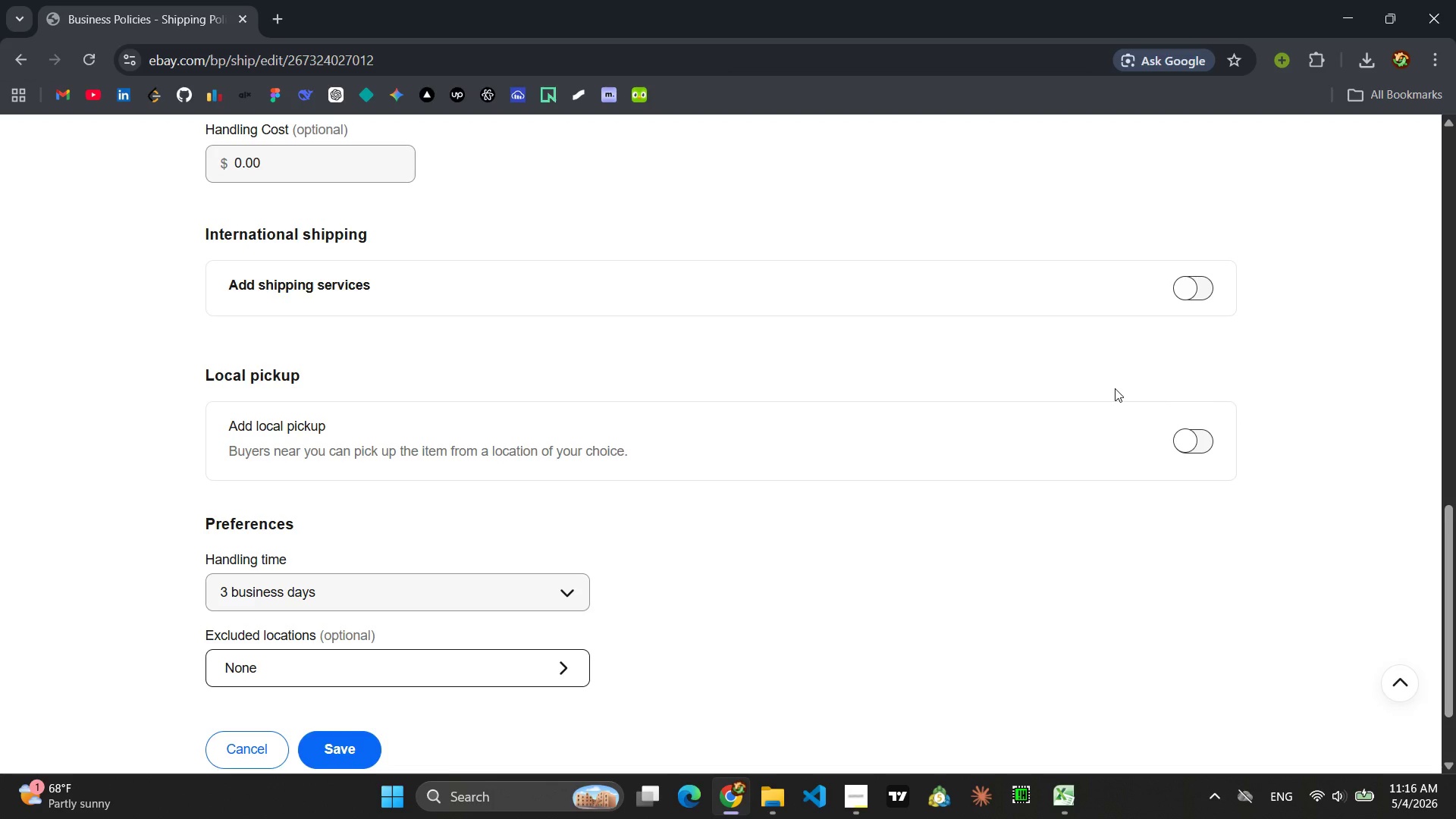 
left_click_drag(start_coordinate=[132, 117], to_coordinate=[1347, 774])
 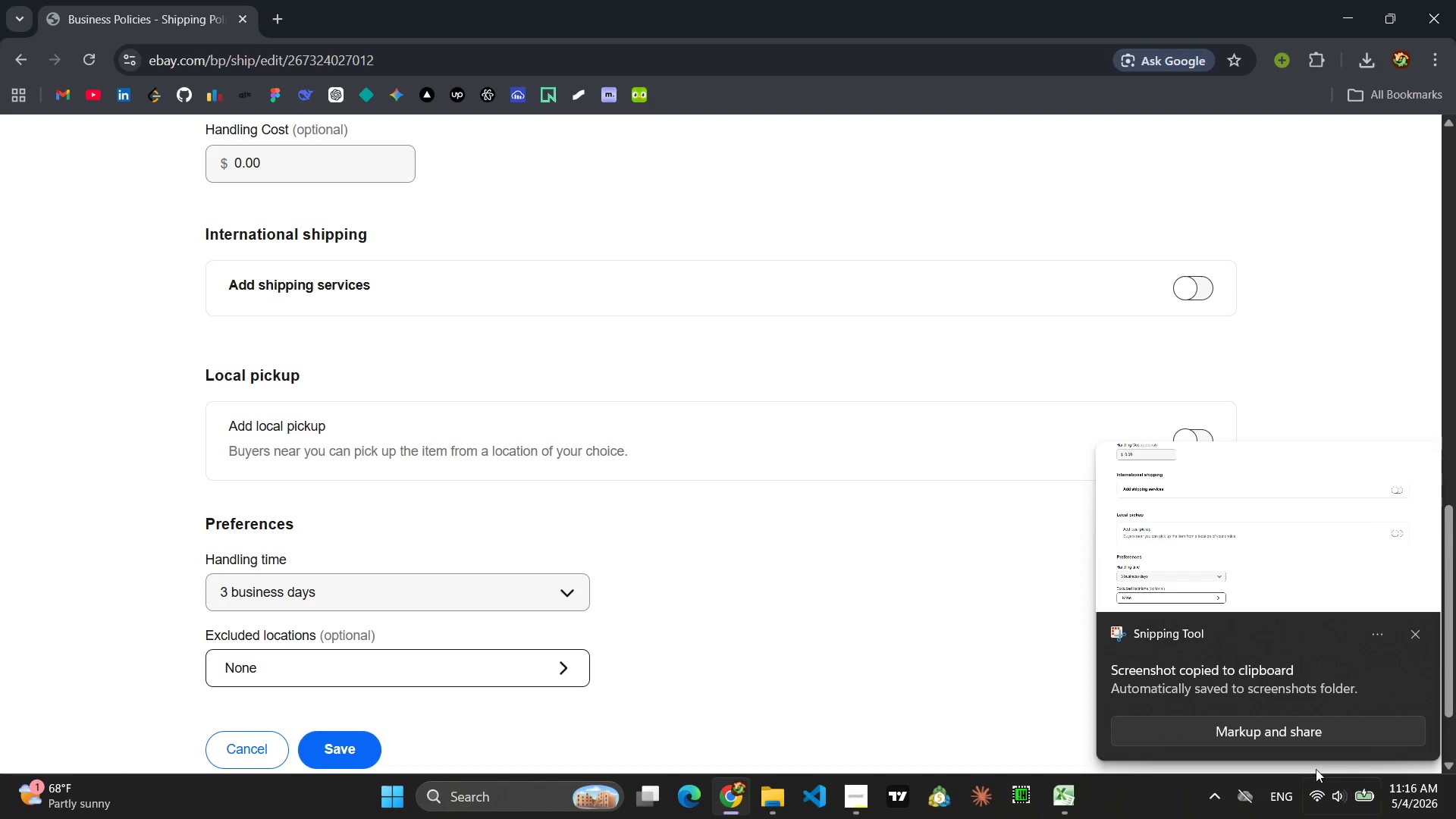 
scroll: coordinate [769, 531], scroll_direction: up, amount: 4.0
 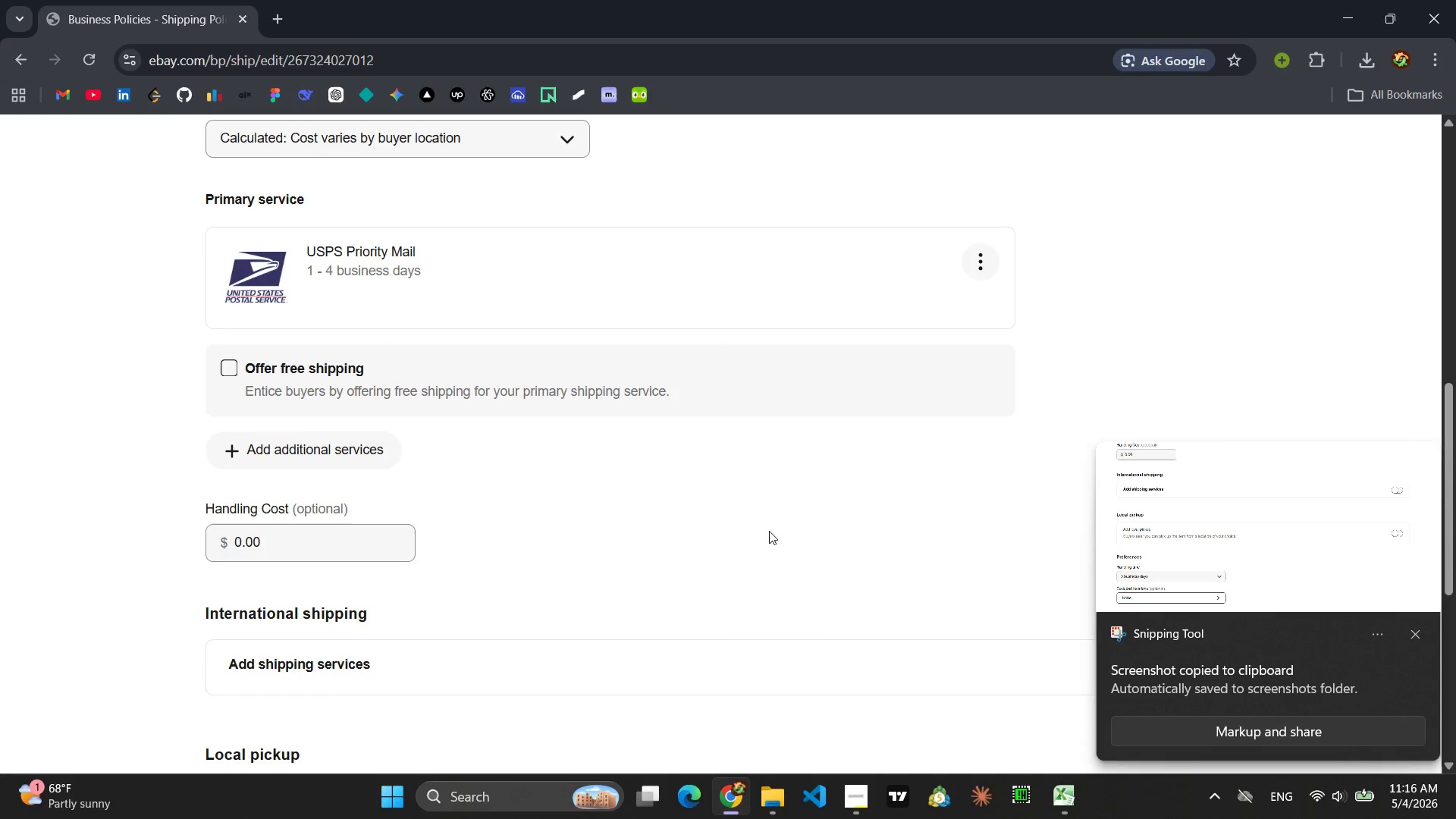 
scroll: coordinate [769, 531], scroll_direction: down, amount: 8.0
 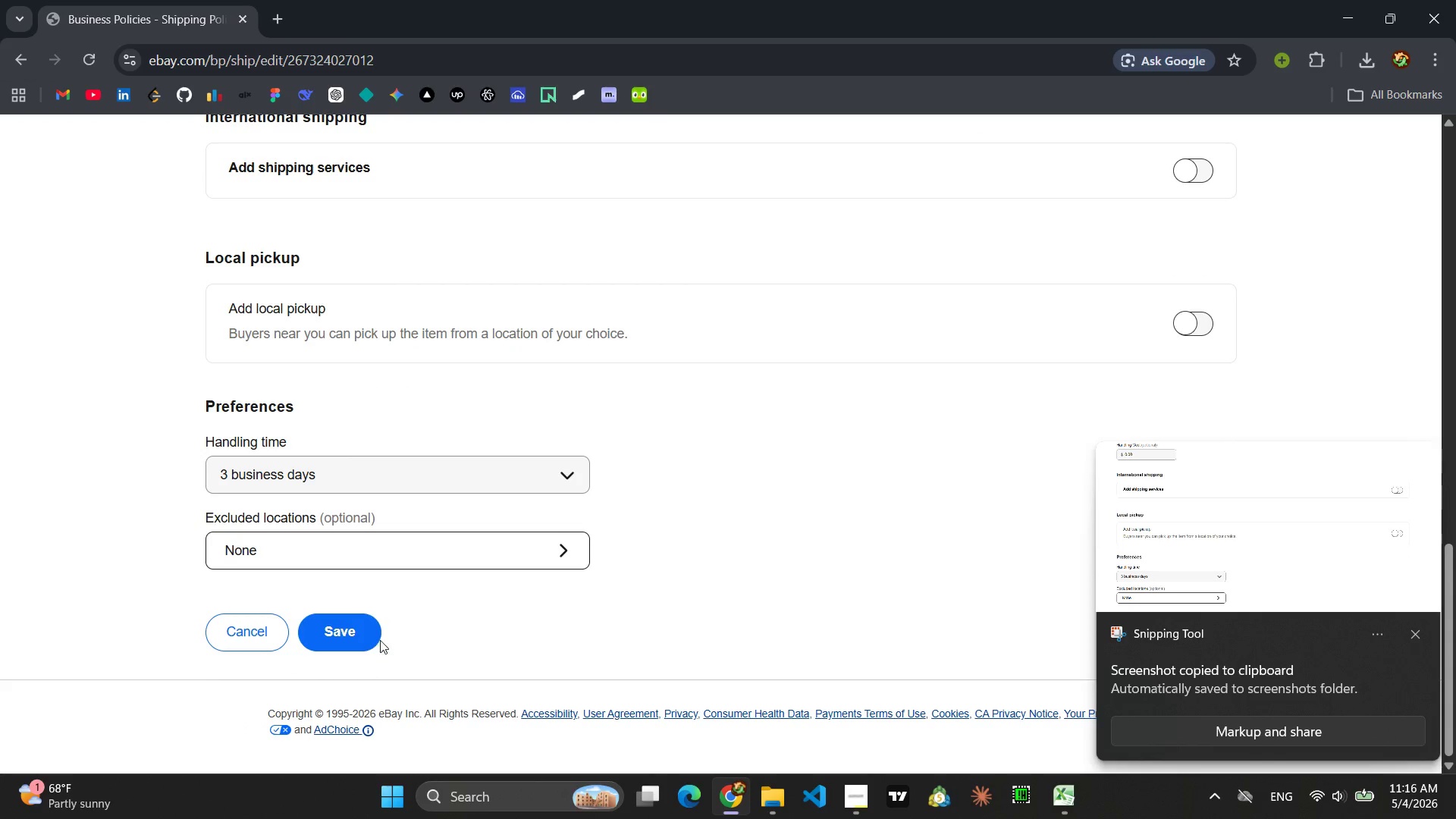 
left_click([339, 639])
 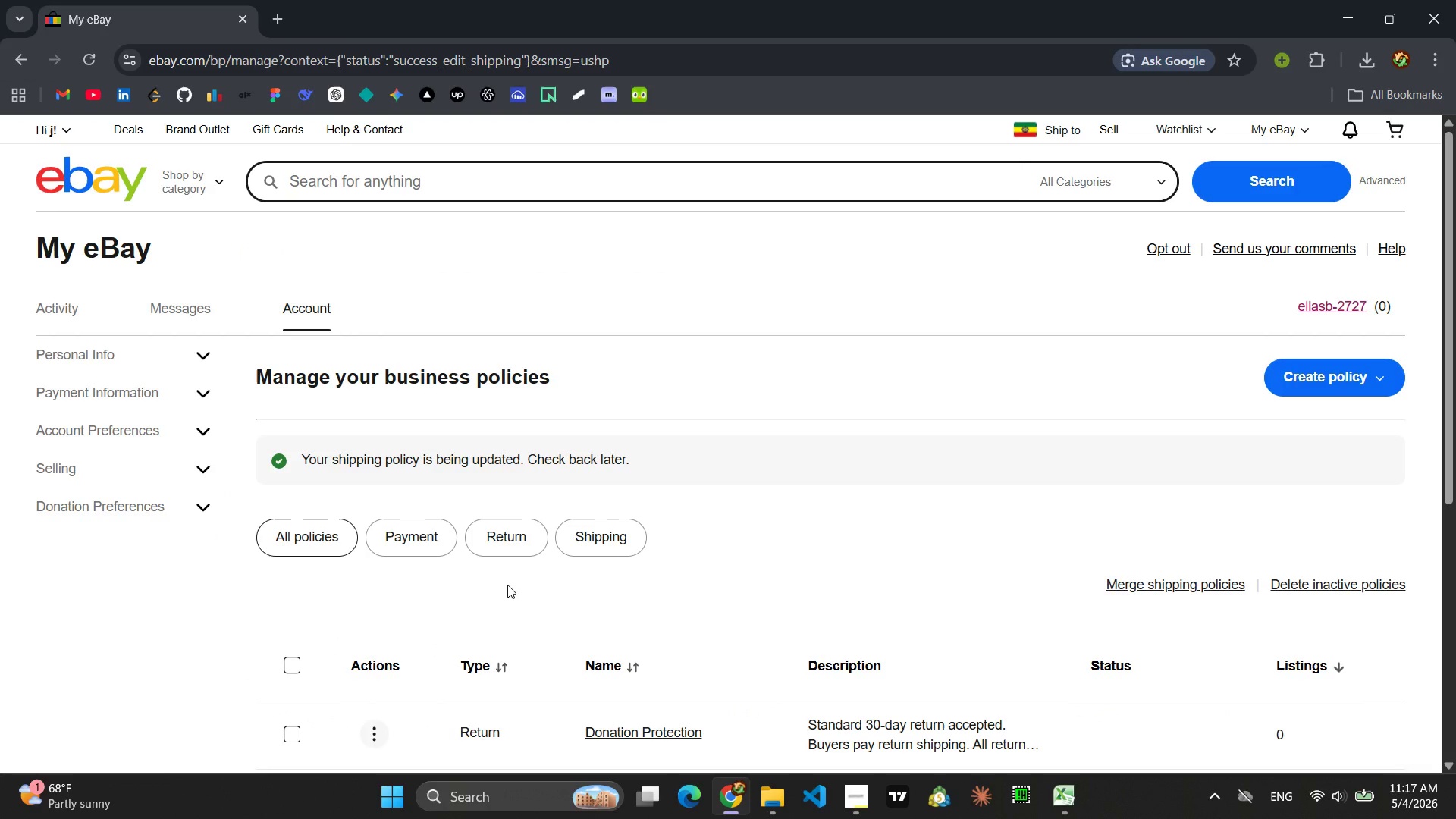 
wait(6.47)
 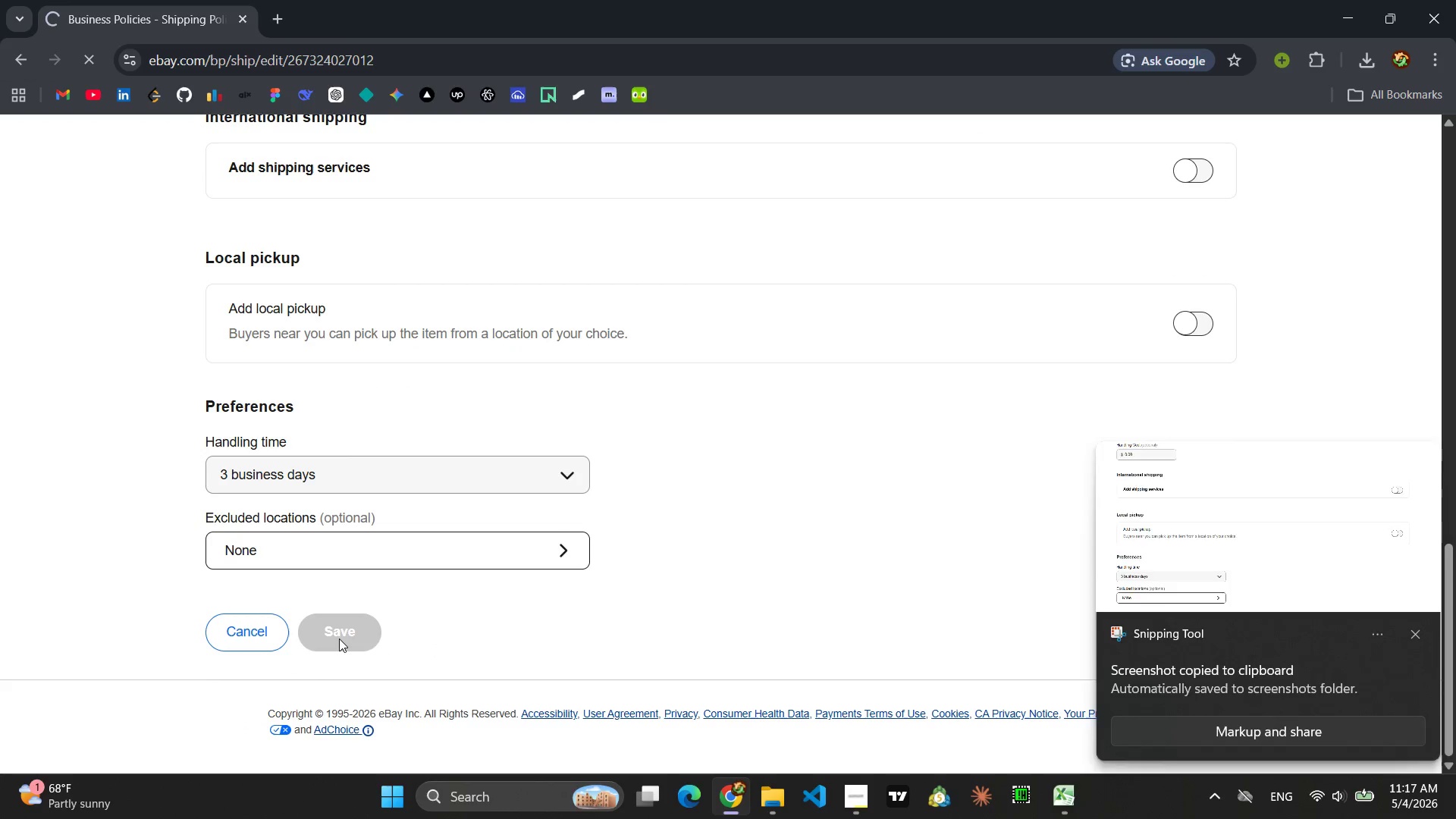 
scroll: coordinate [850, 586], scroll_direction: down, amount: 2.0
 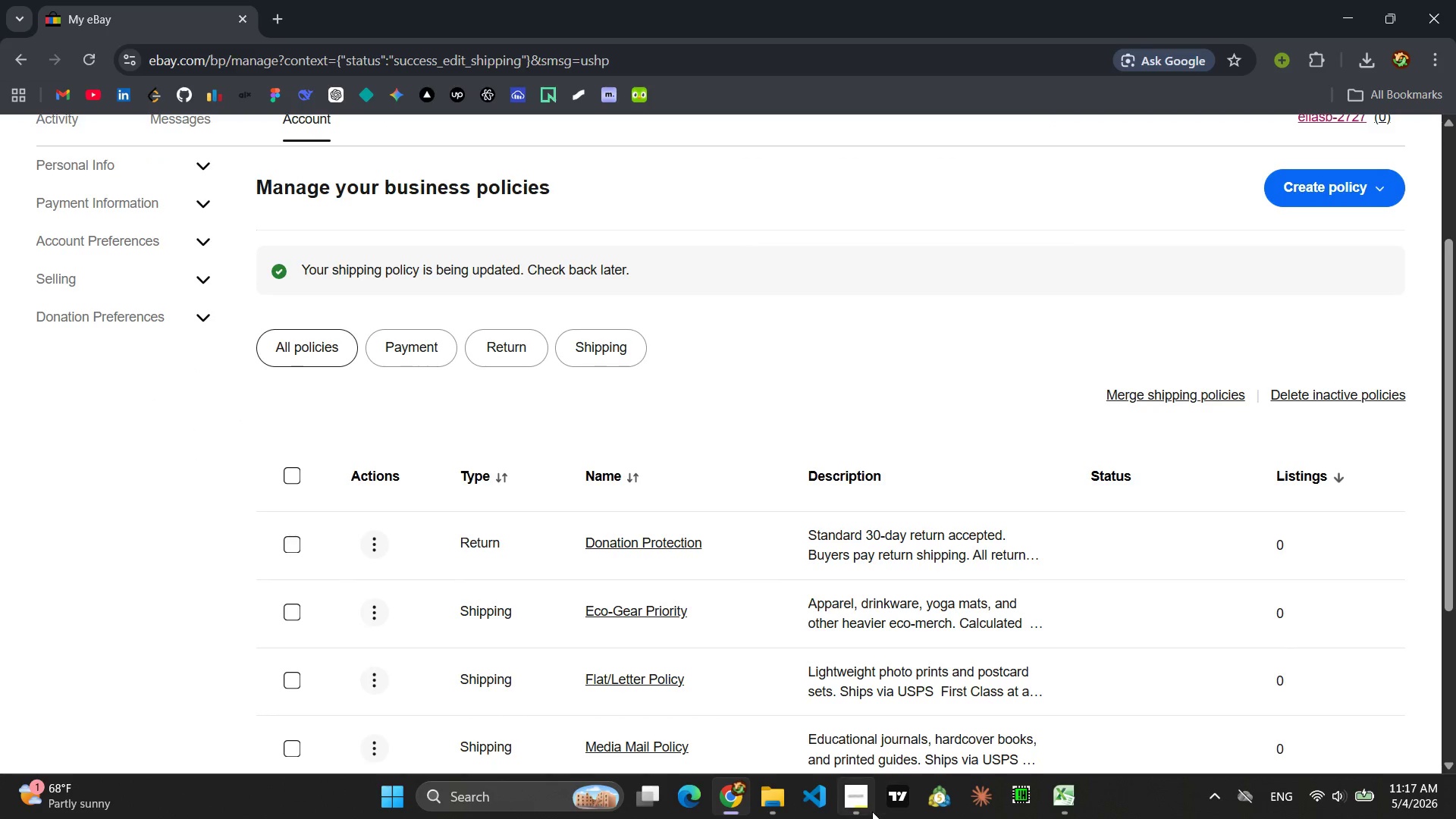 
left_click([872, 811])